 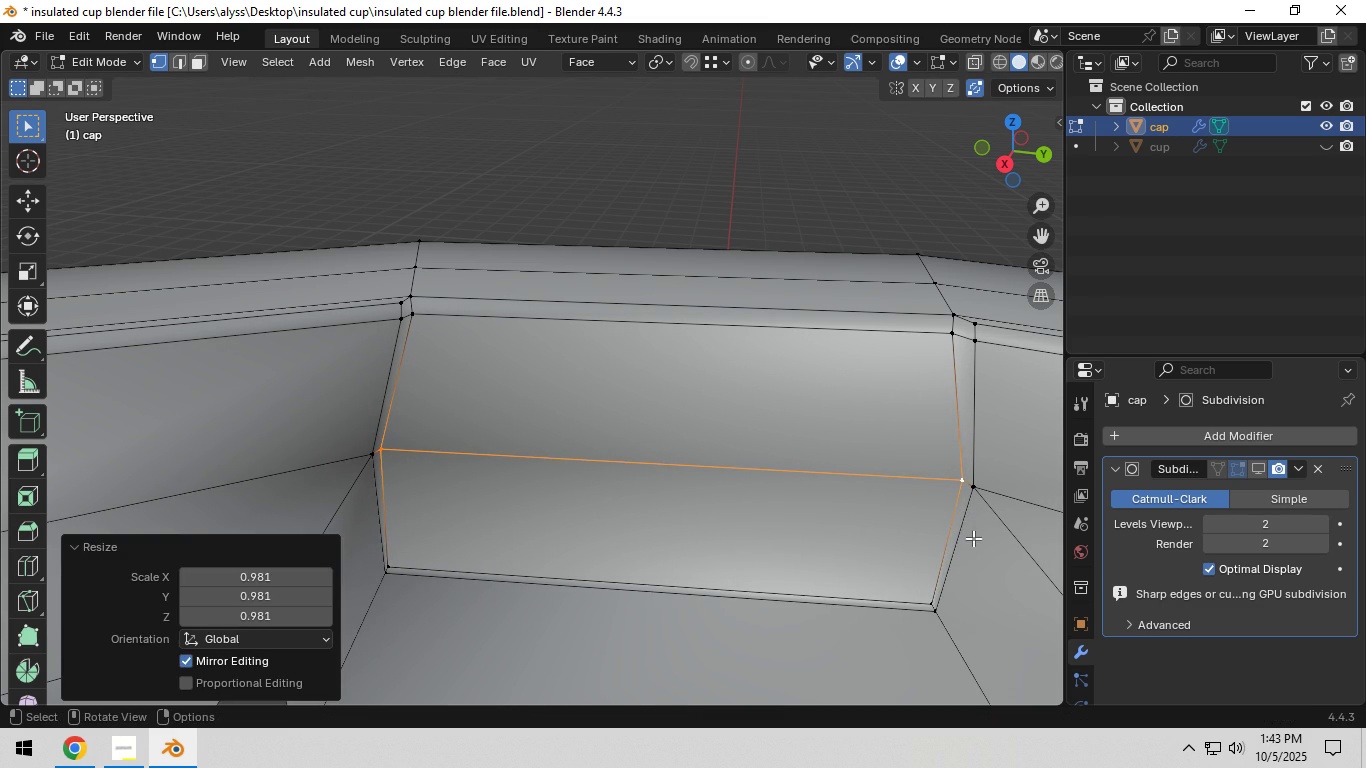 
left_click([702, 202])
 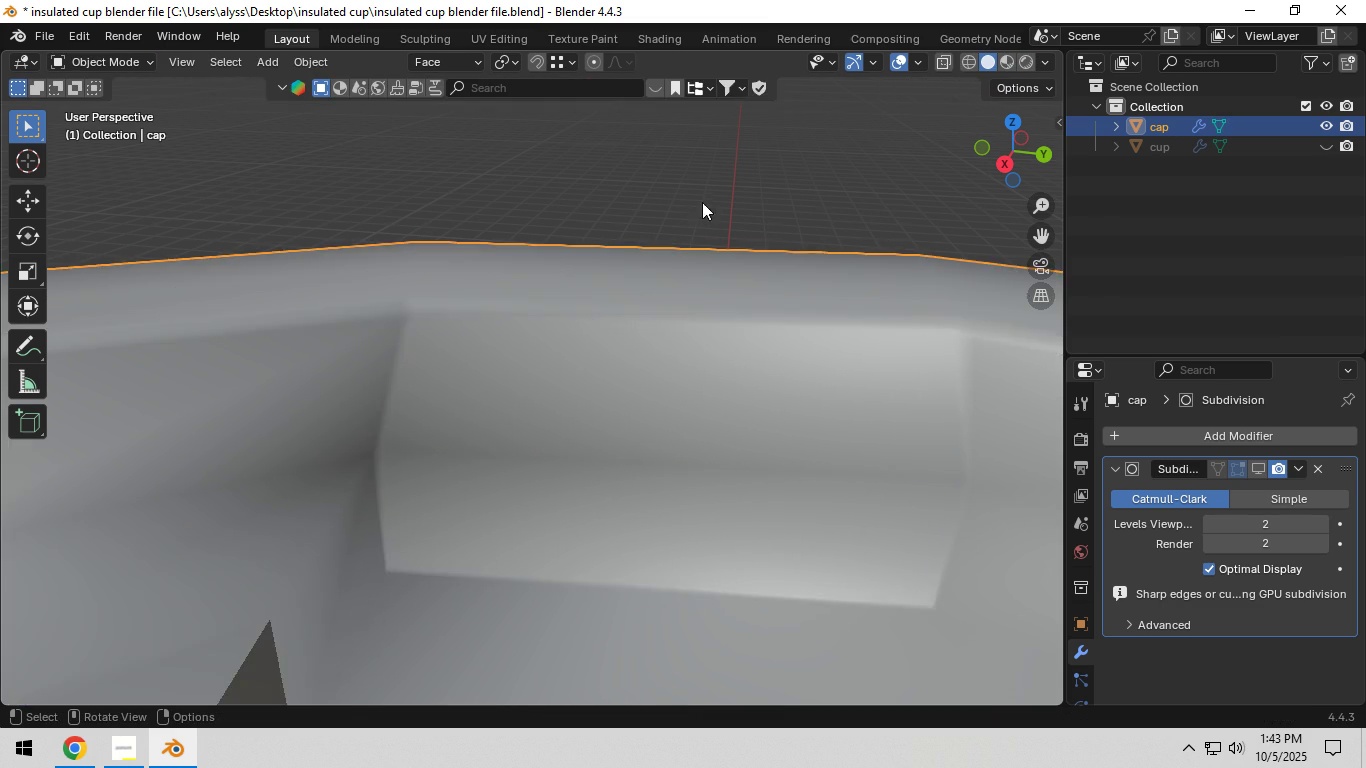 
key(Tab)
 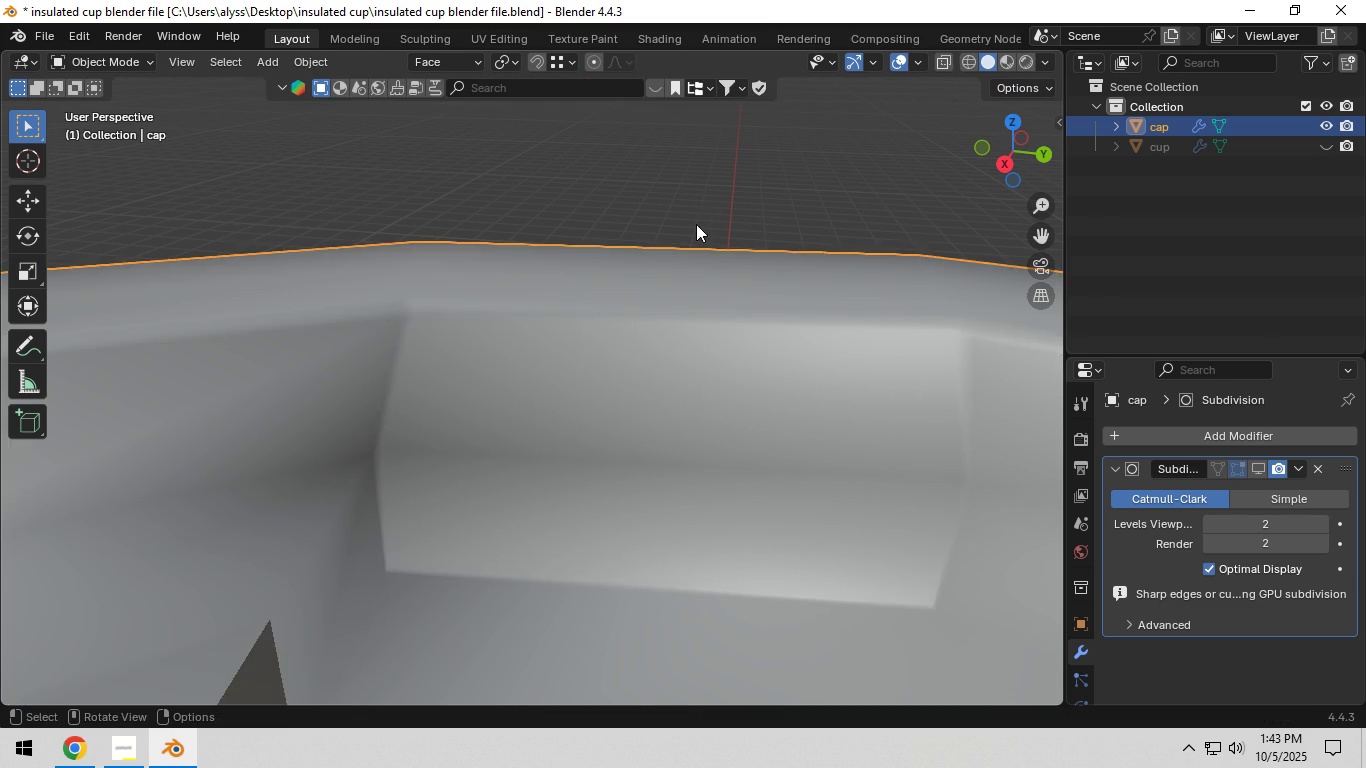 
scroll: coordinate [690, 246], scroll_direction: down, amount: 4.0
 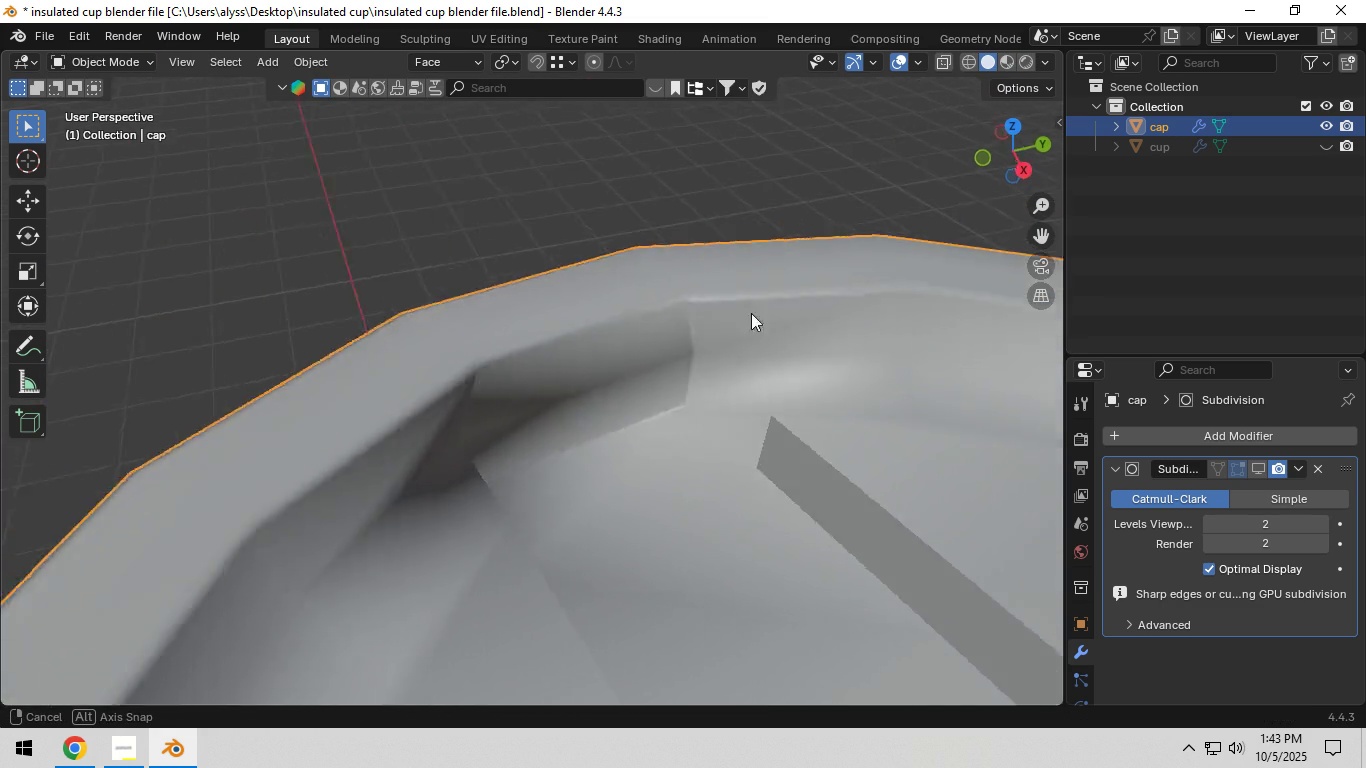 
key(Tab)
 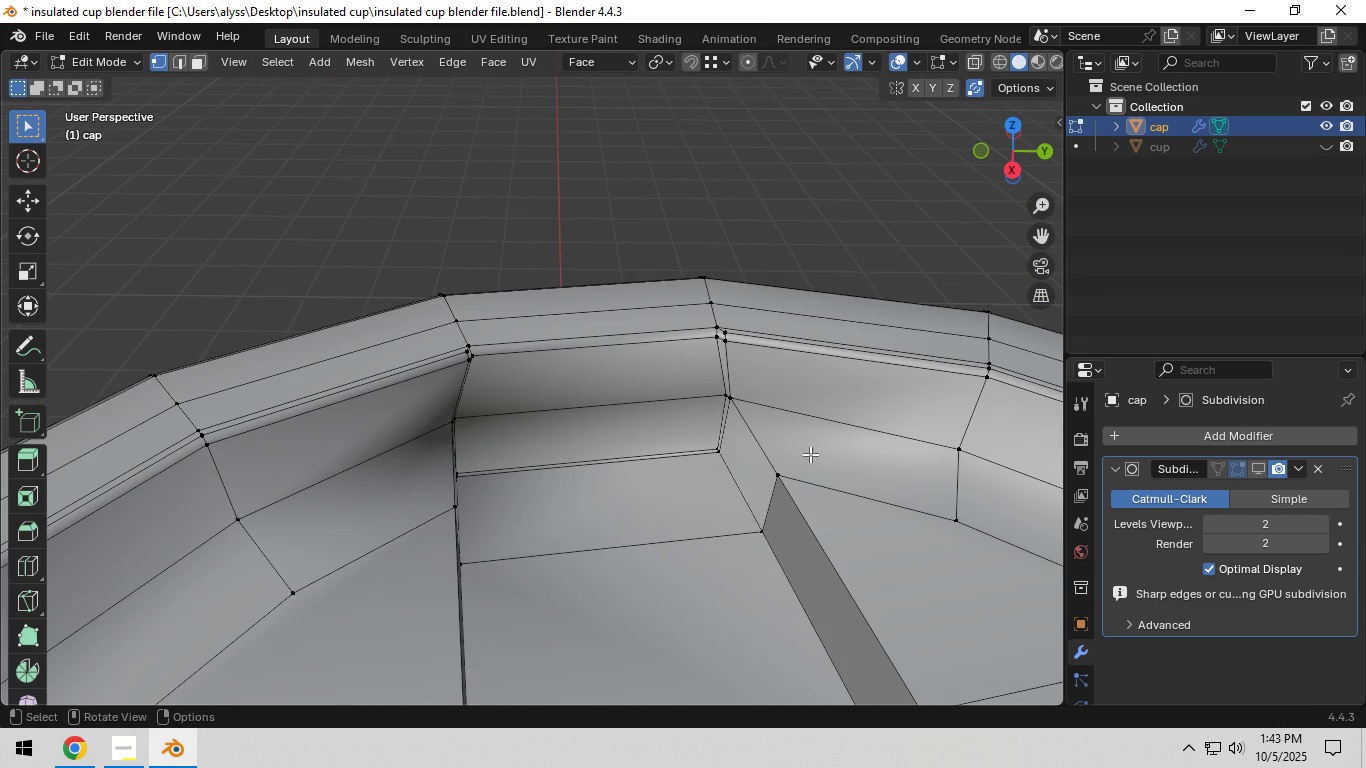 
key(Shift+ShiftLeft)